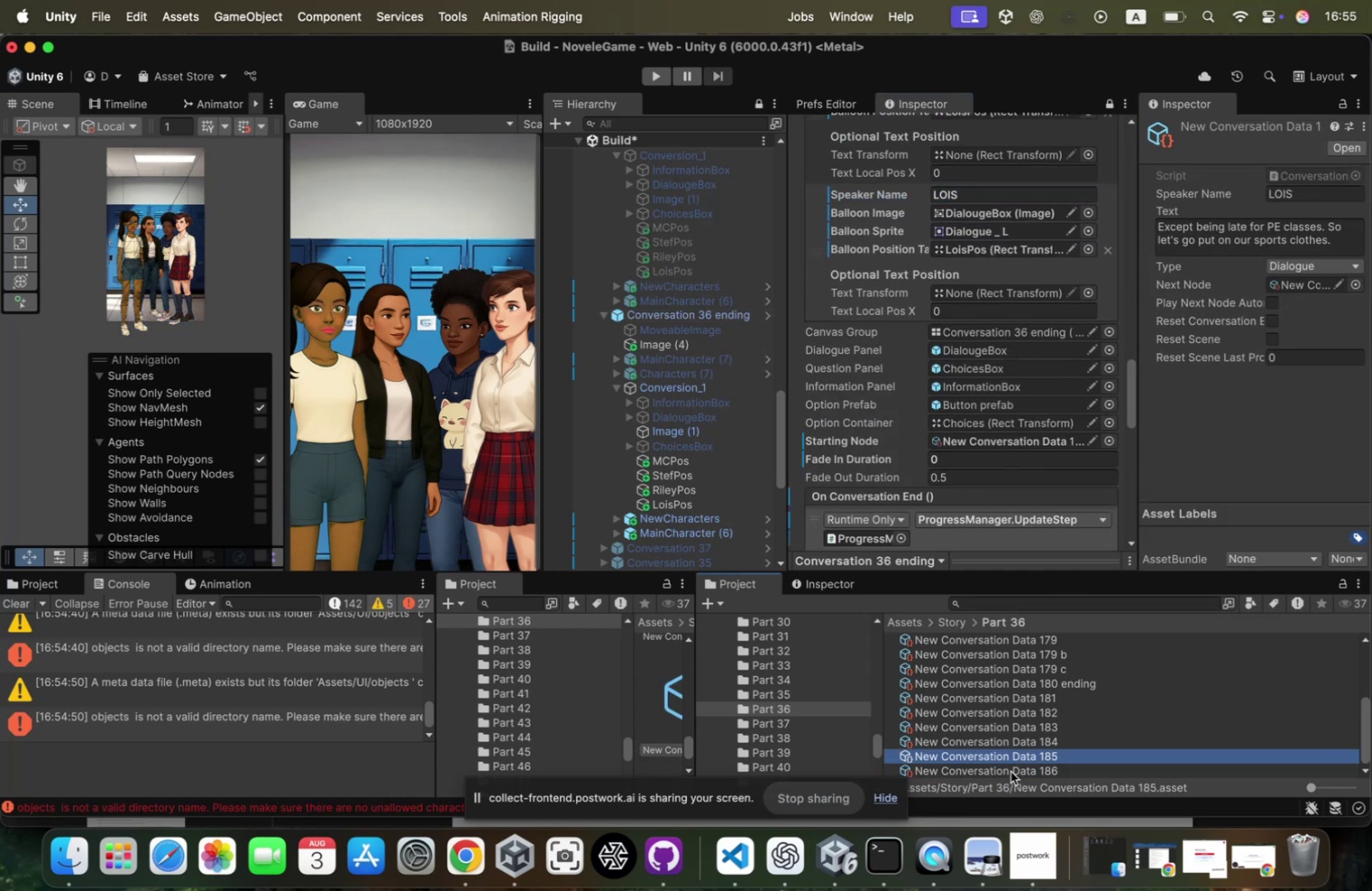 
key(ArrowUp)
 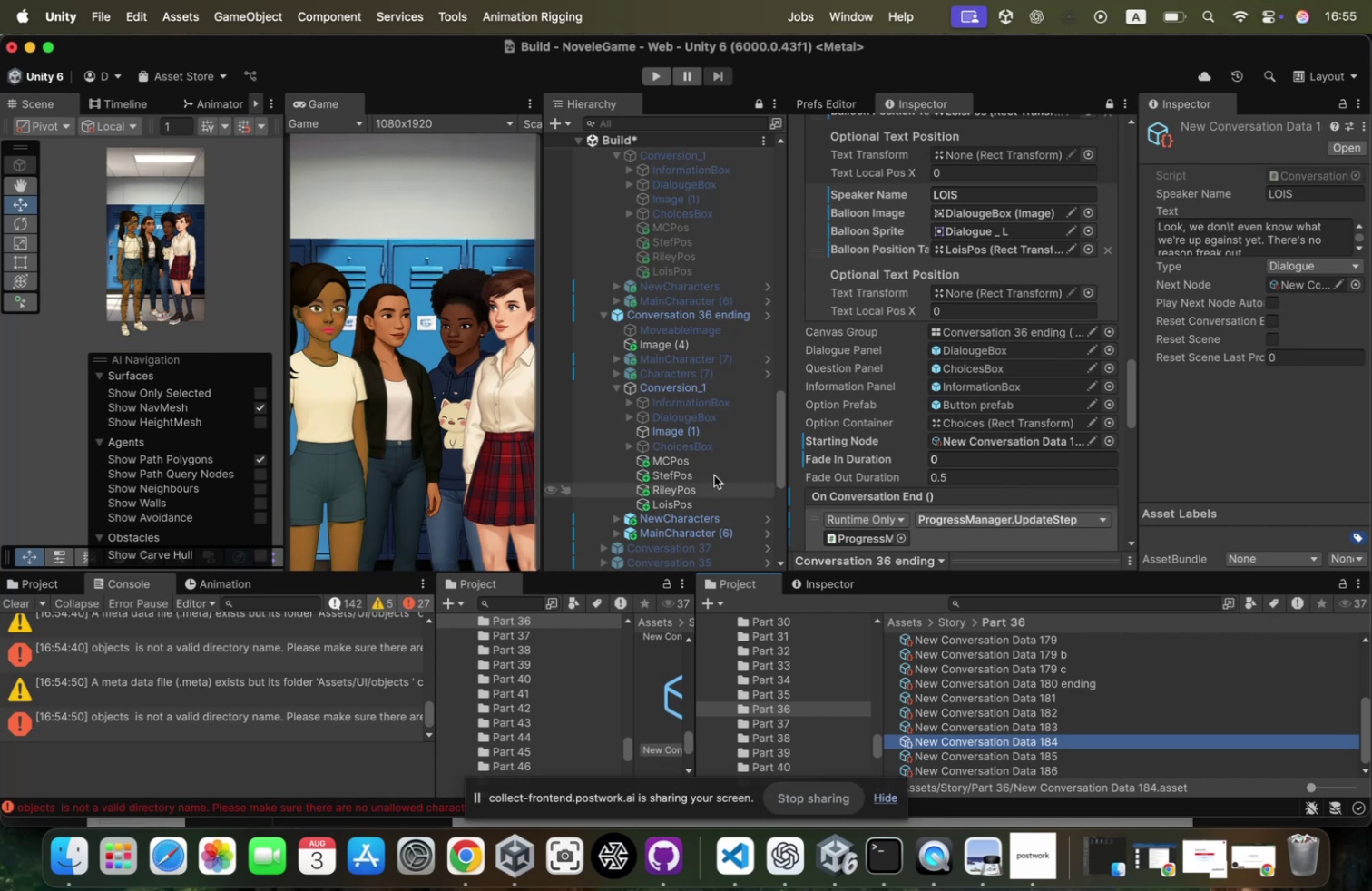 
left_click([729, 309])
 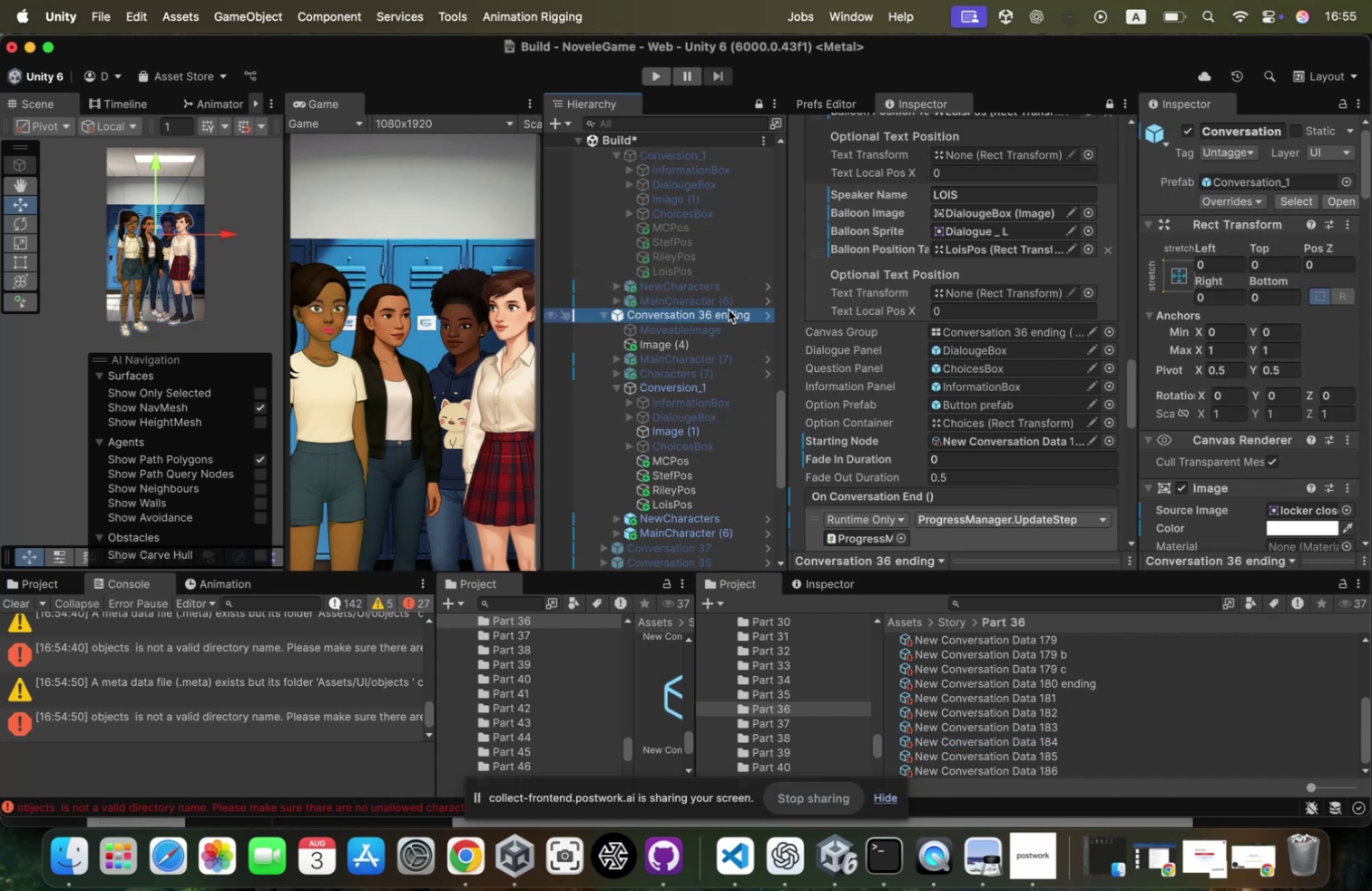 
key(ArrowLeft)
 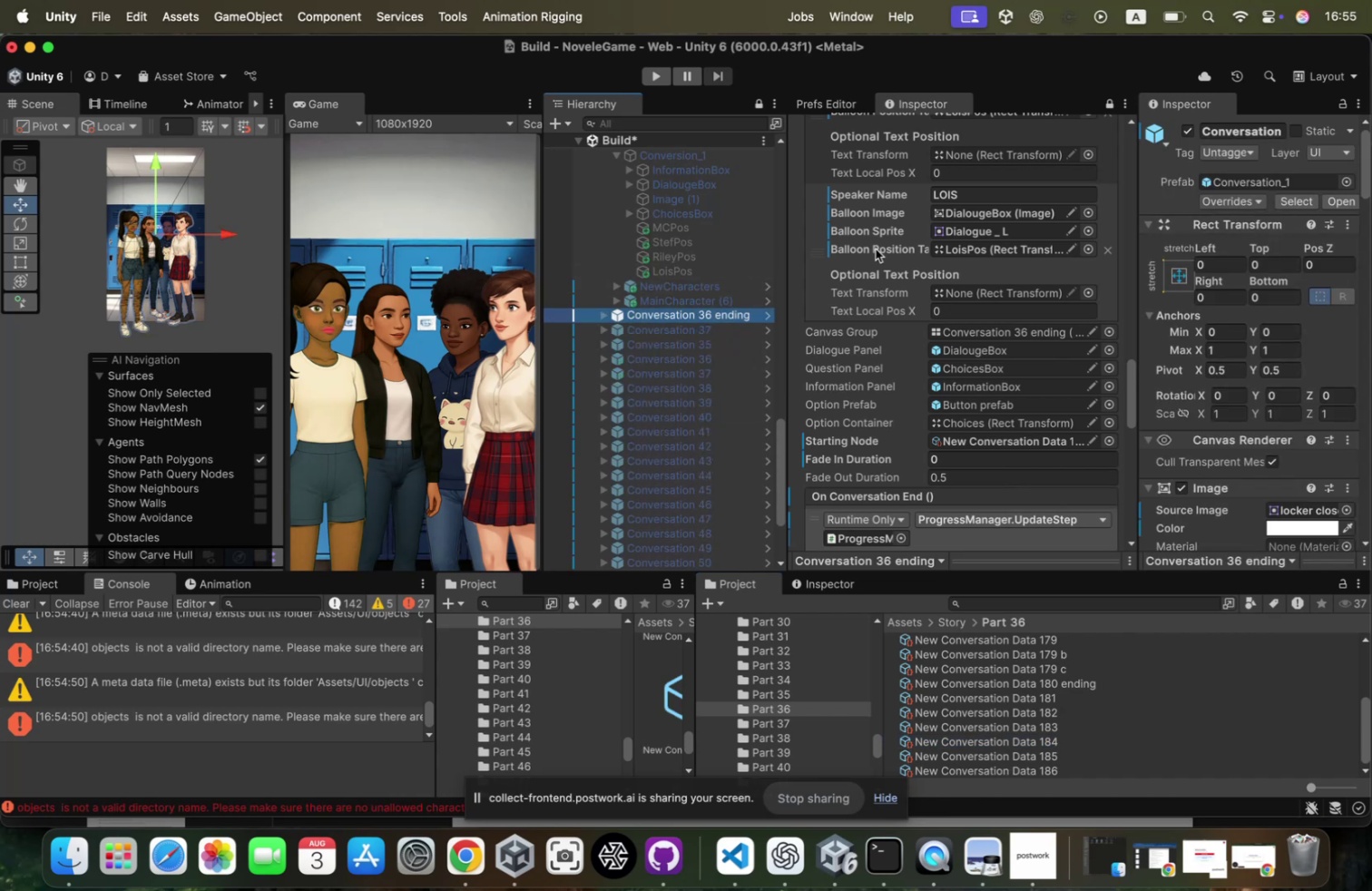 
scroll: coordinate [876, 249], scroll_direction: up, amount: 214.0
 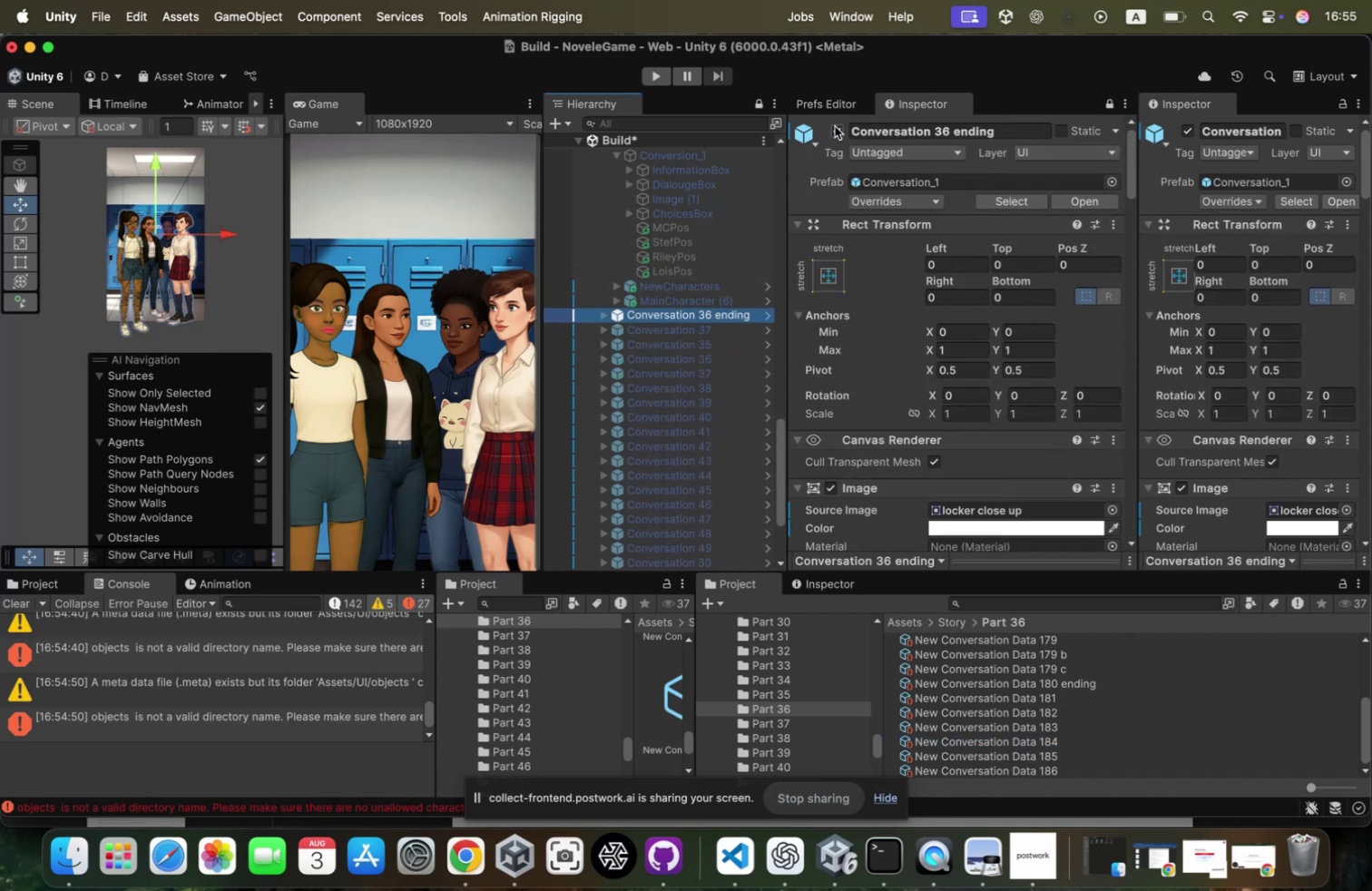 
left_click([835, 126])
 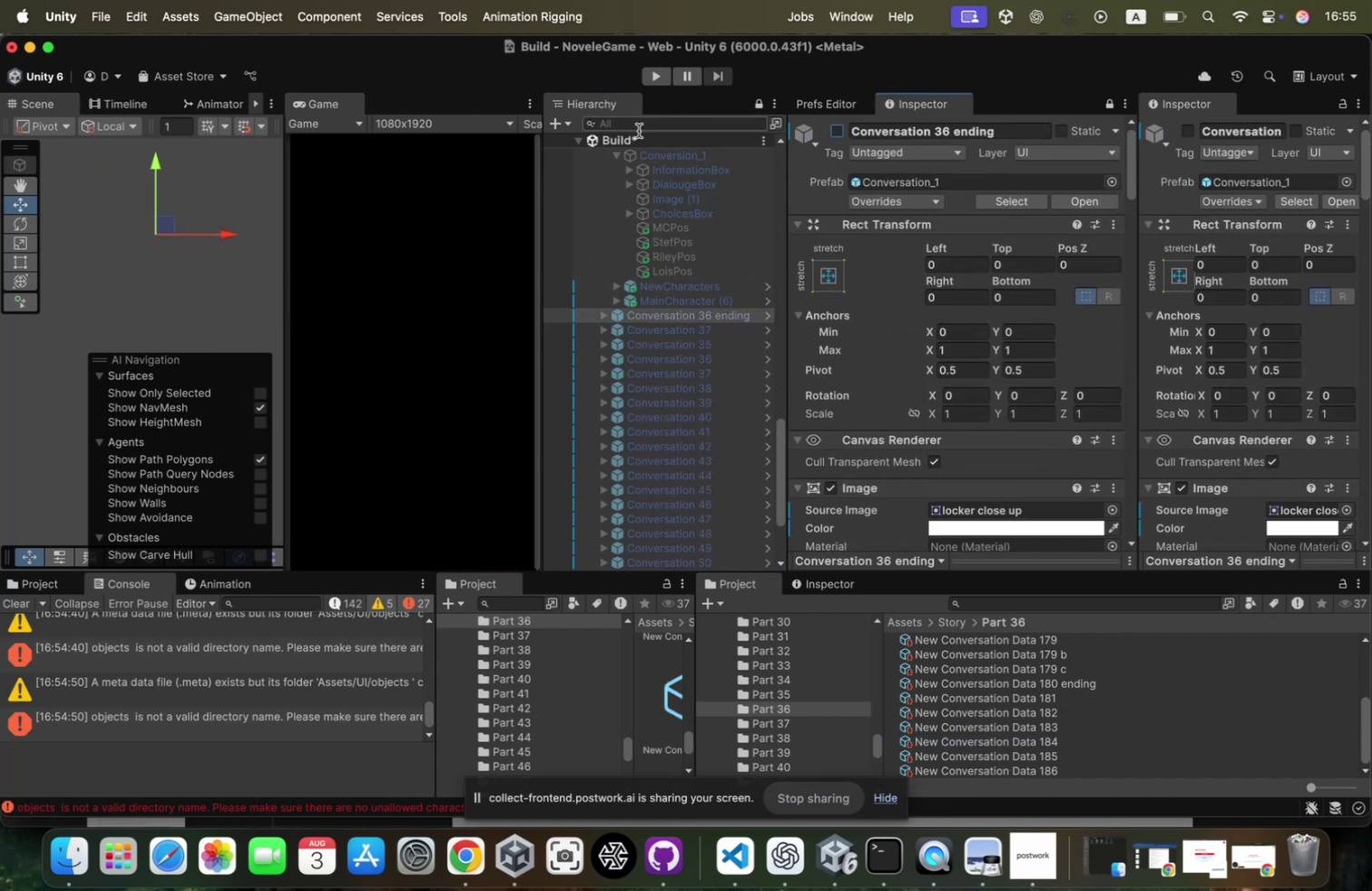 
right_click([635, 138])
 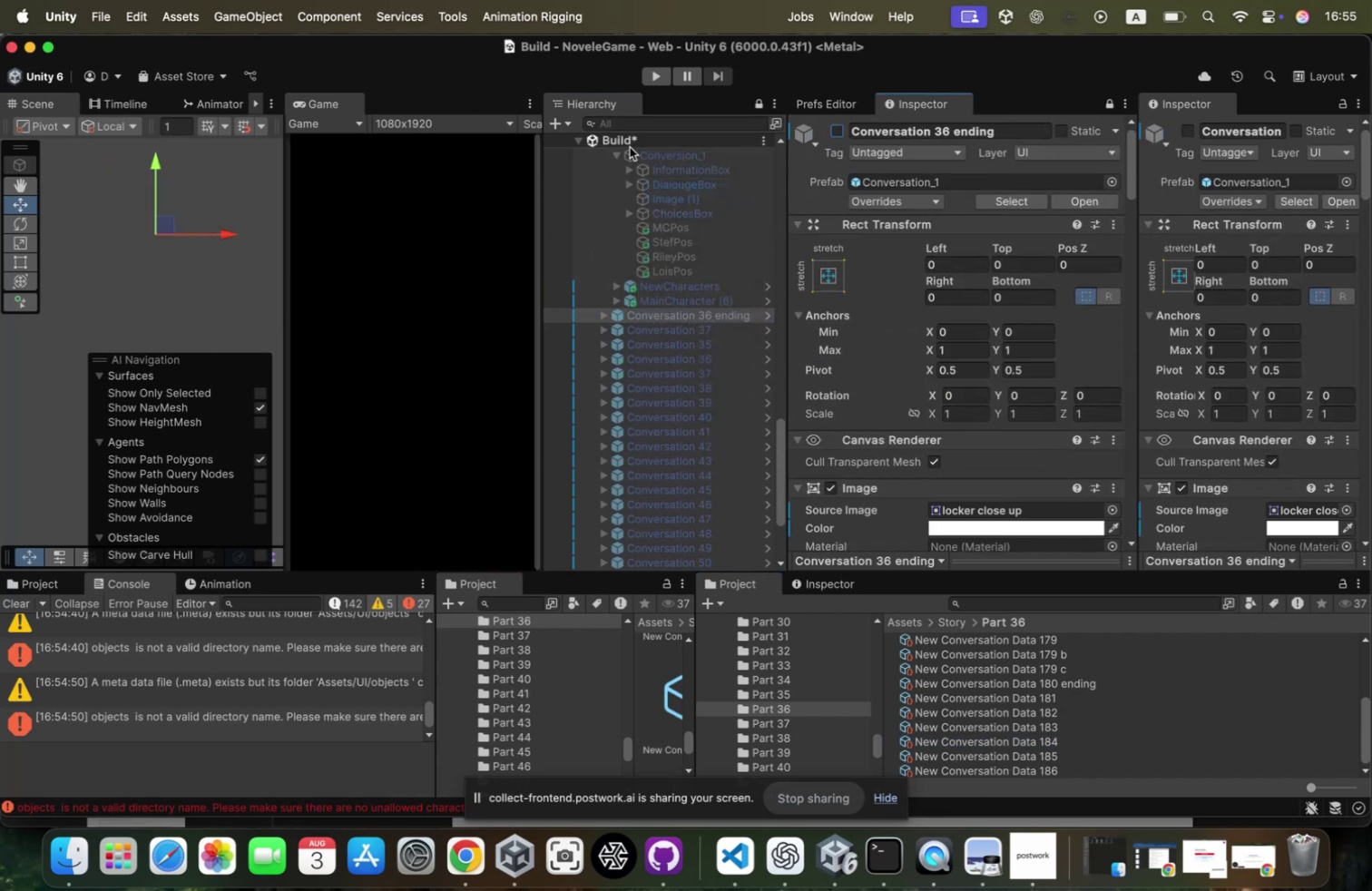 